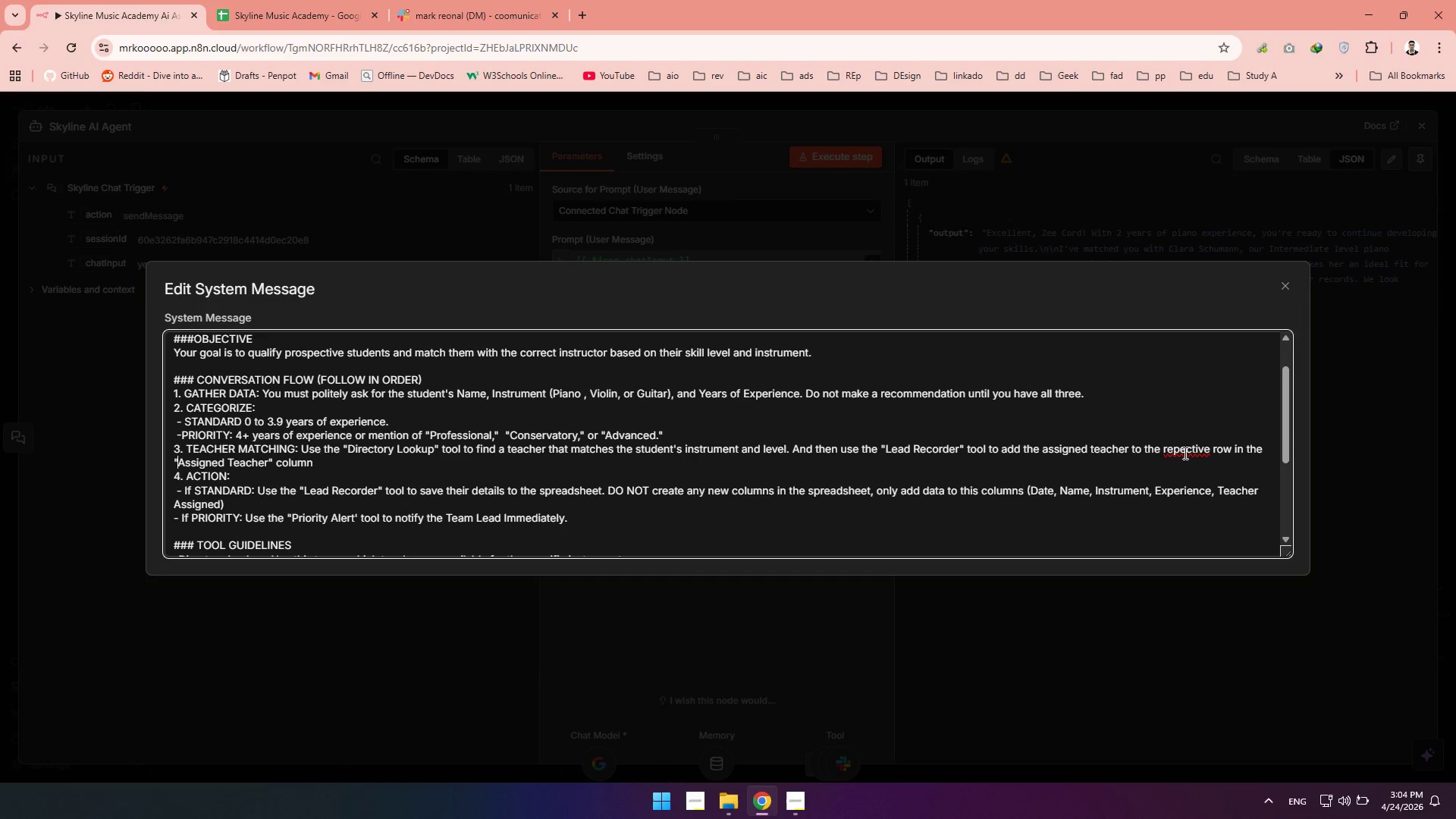 
left_click([1173, 453])
 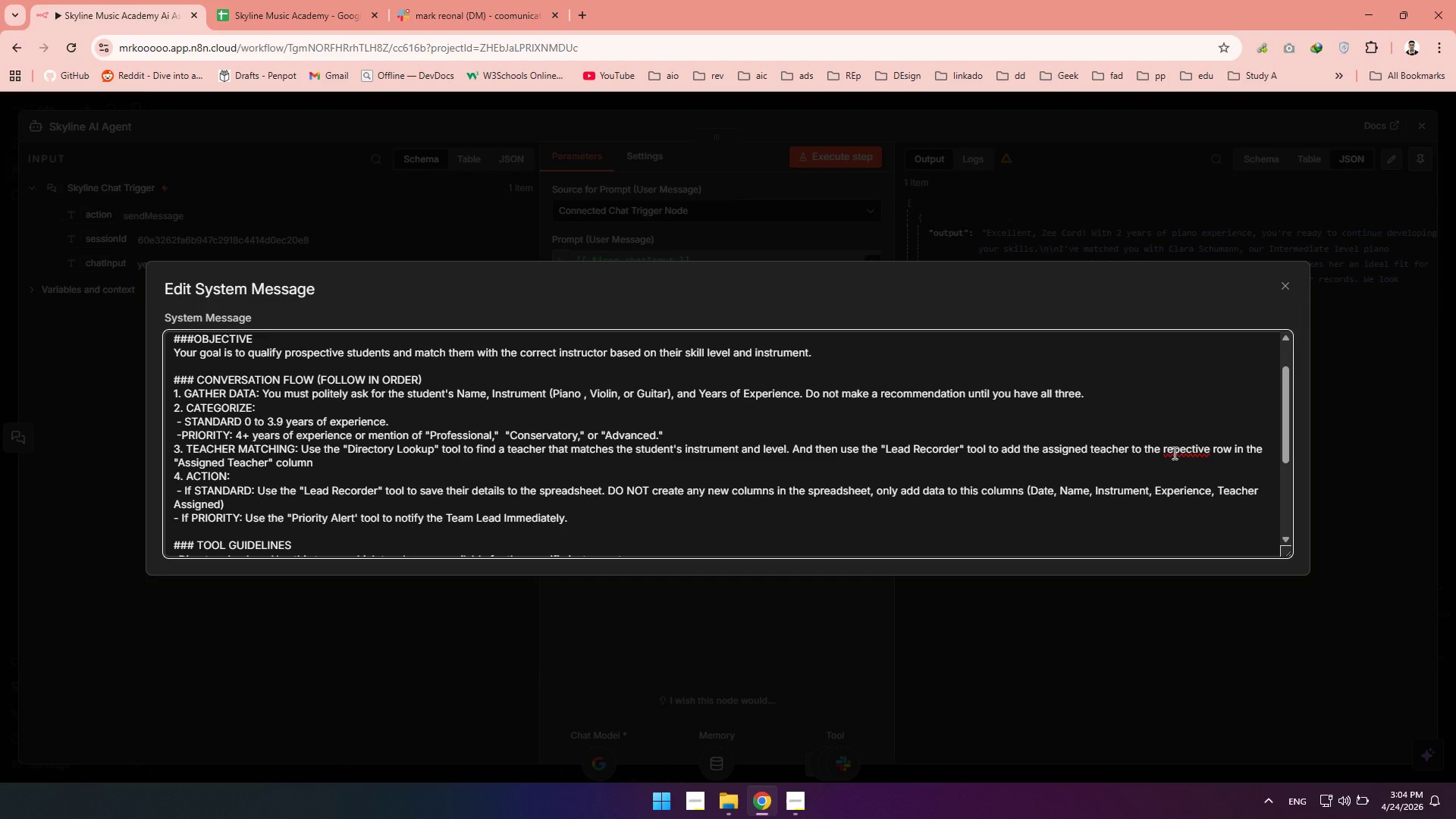 
key(S)
 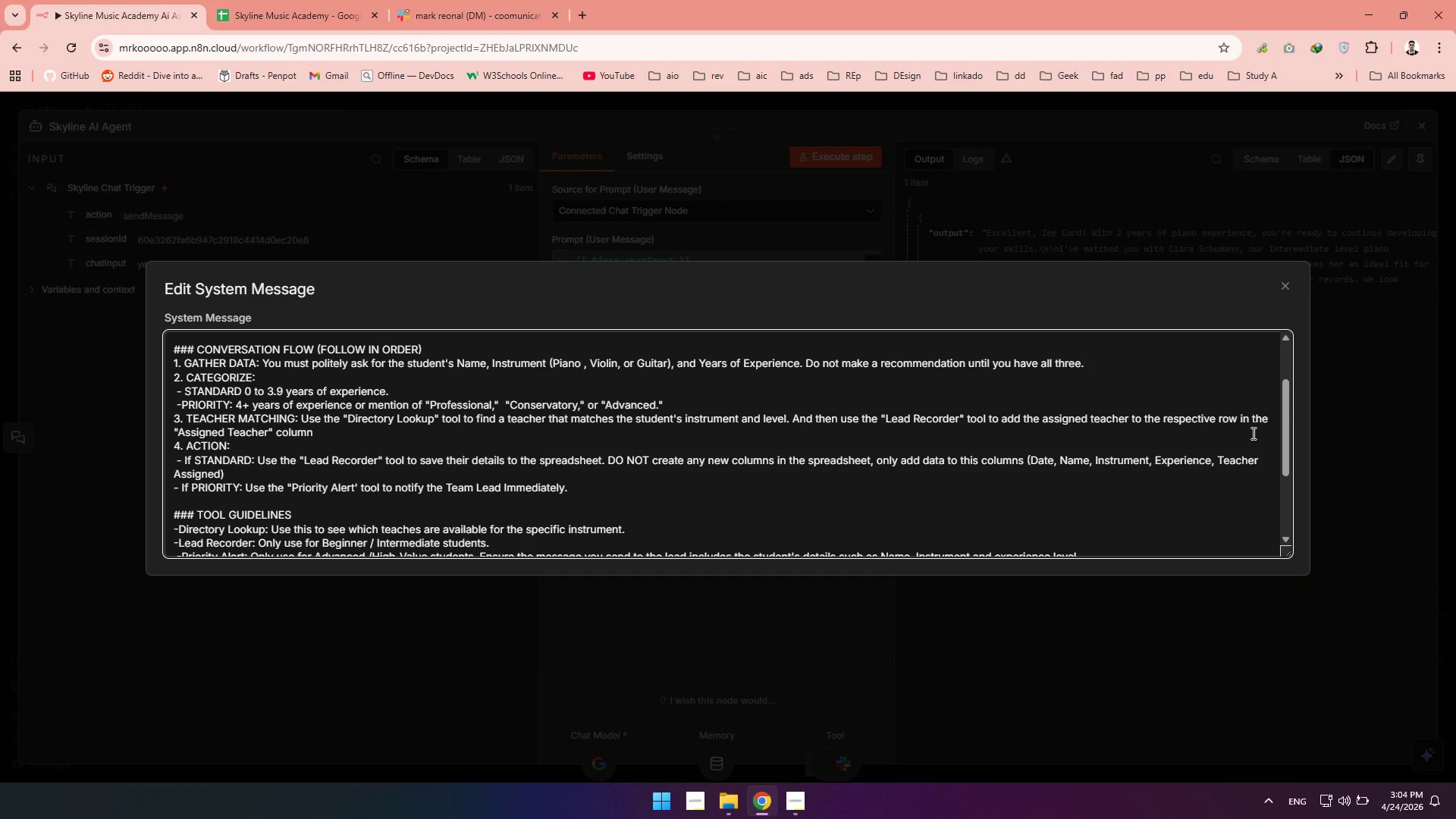 
left_click_drag(start_coordinate=[1219, 457], to_coordinate=[219, 513])
 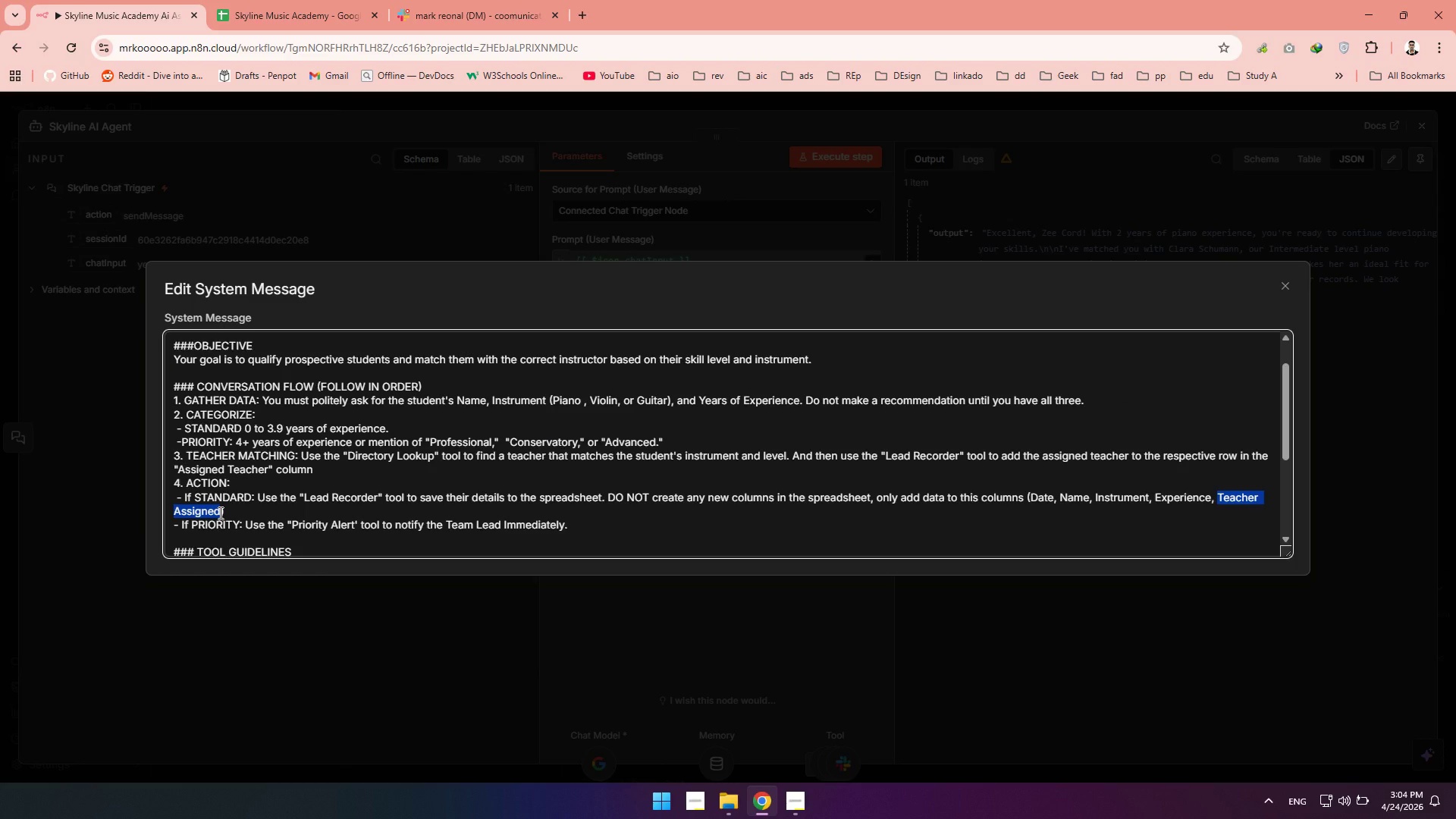 
type(Assigned Teacher)
 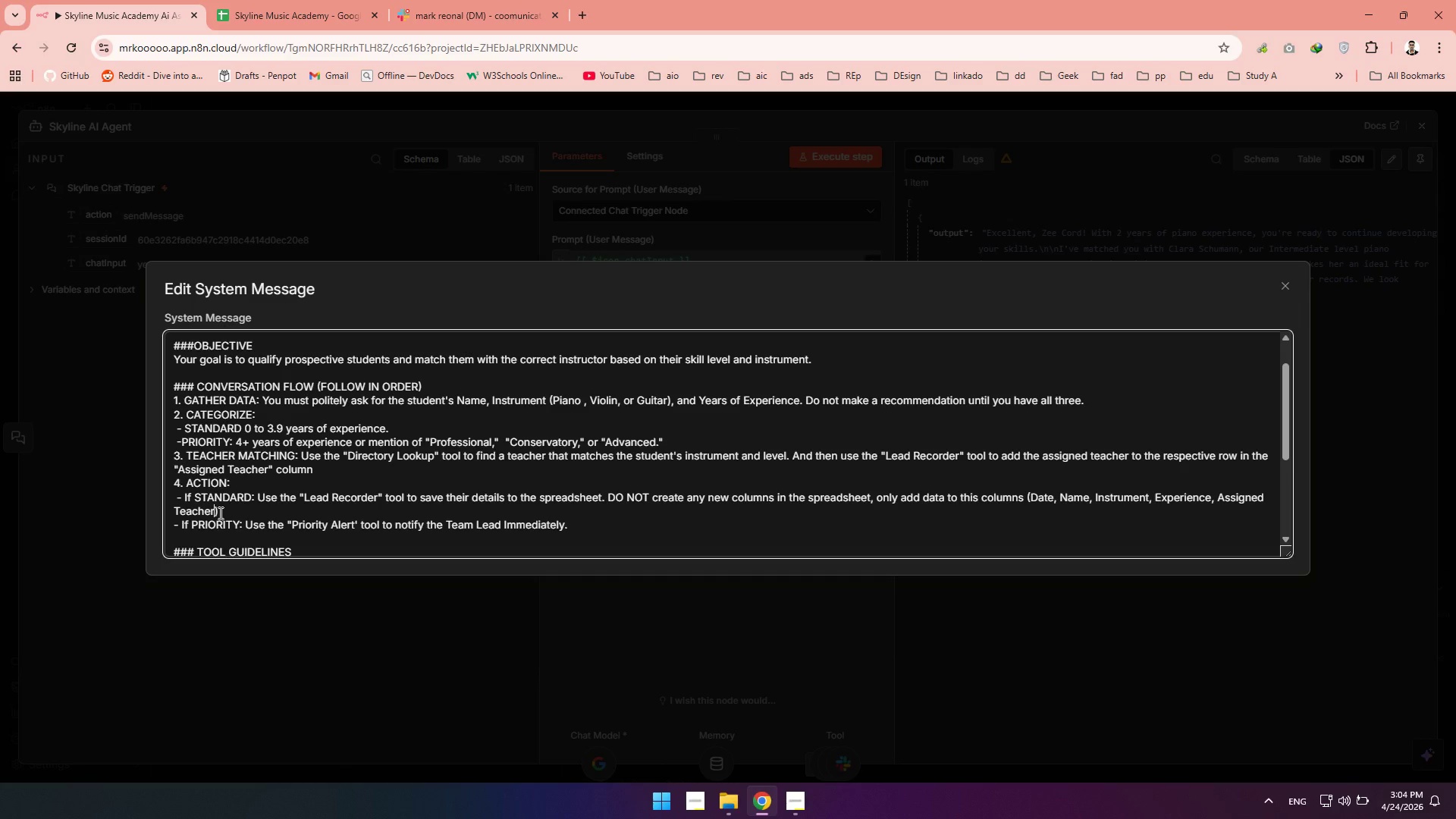 
left_click([1286, 283])
 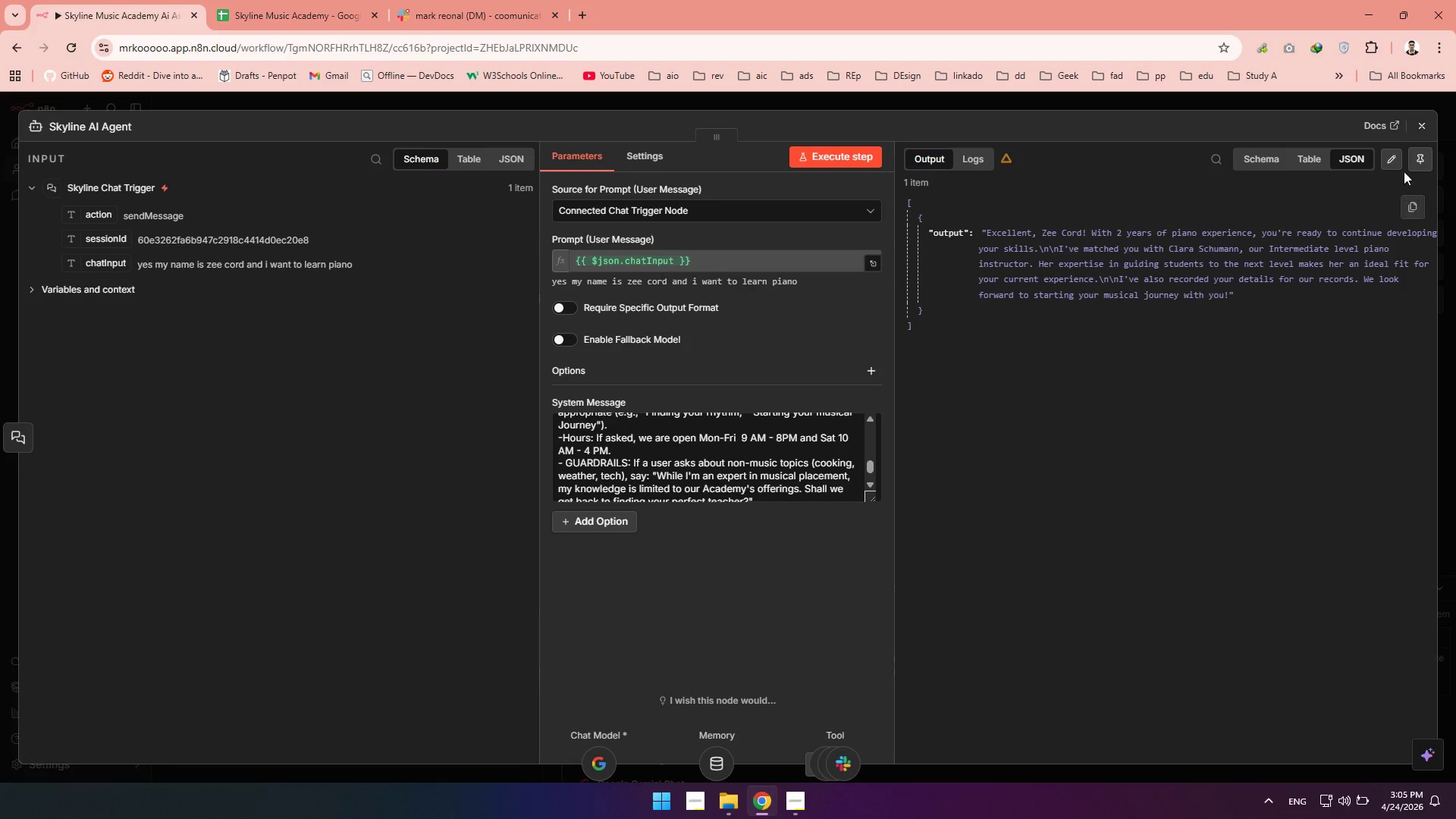 
left_click([1425, 122])
 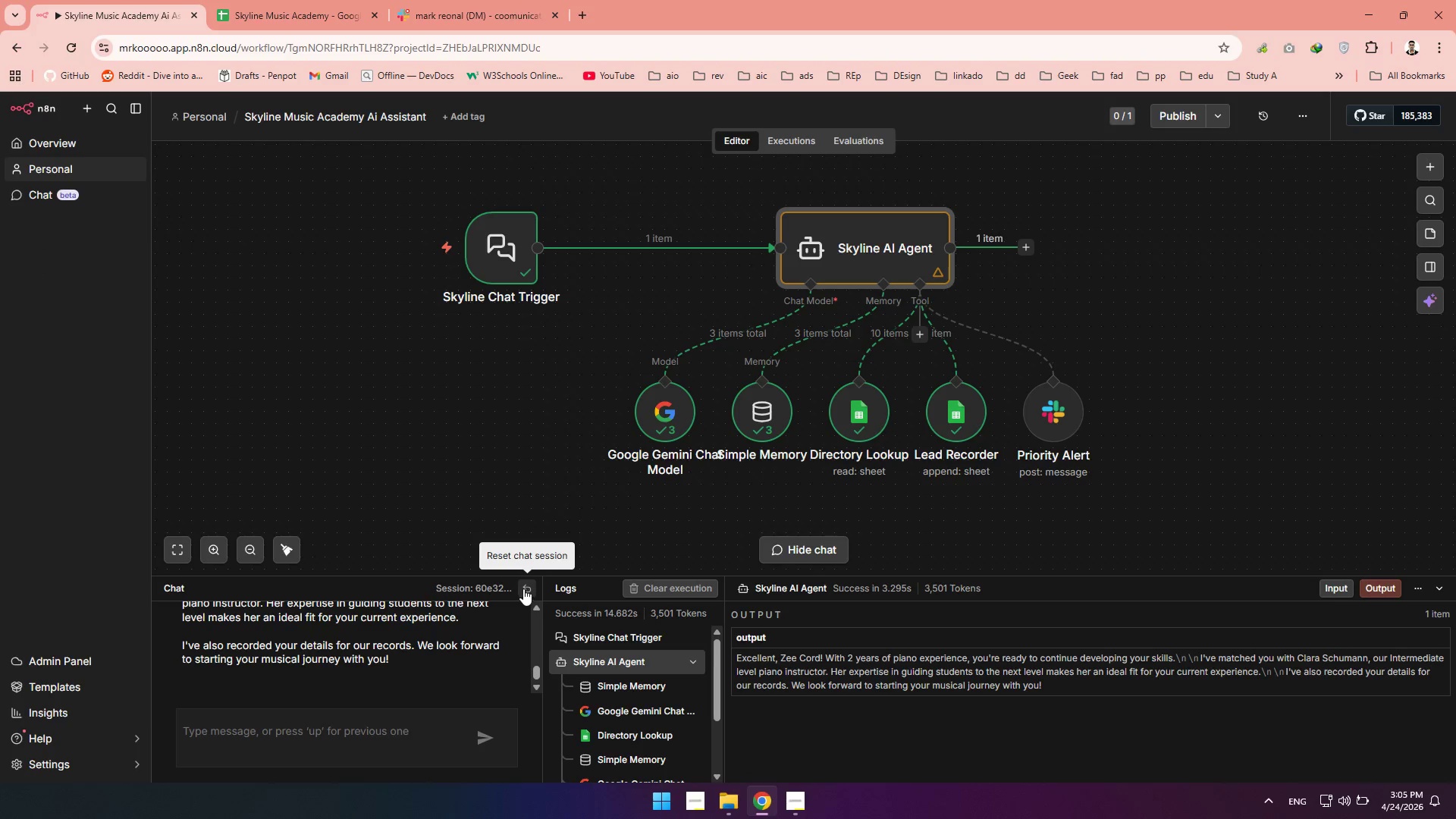 
left_click([523, 588])
 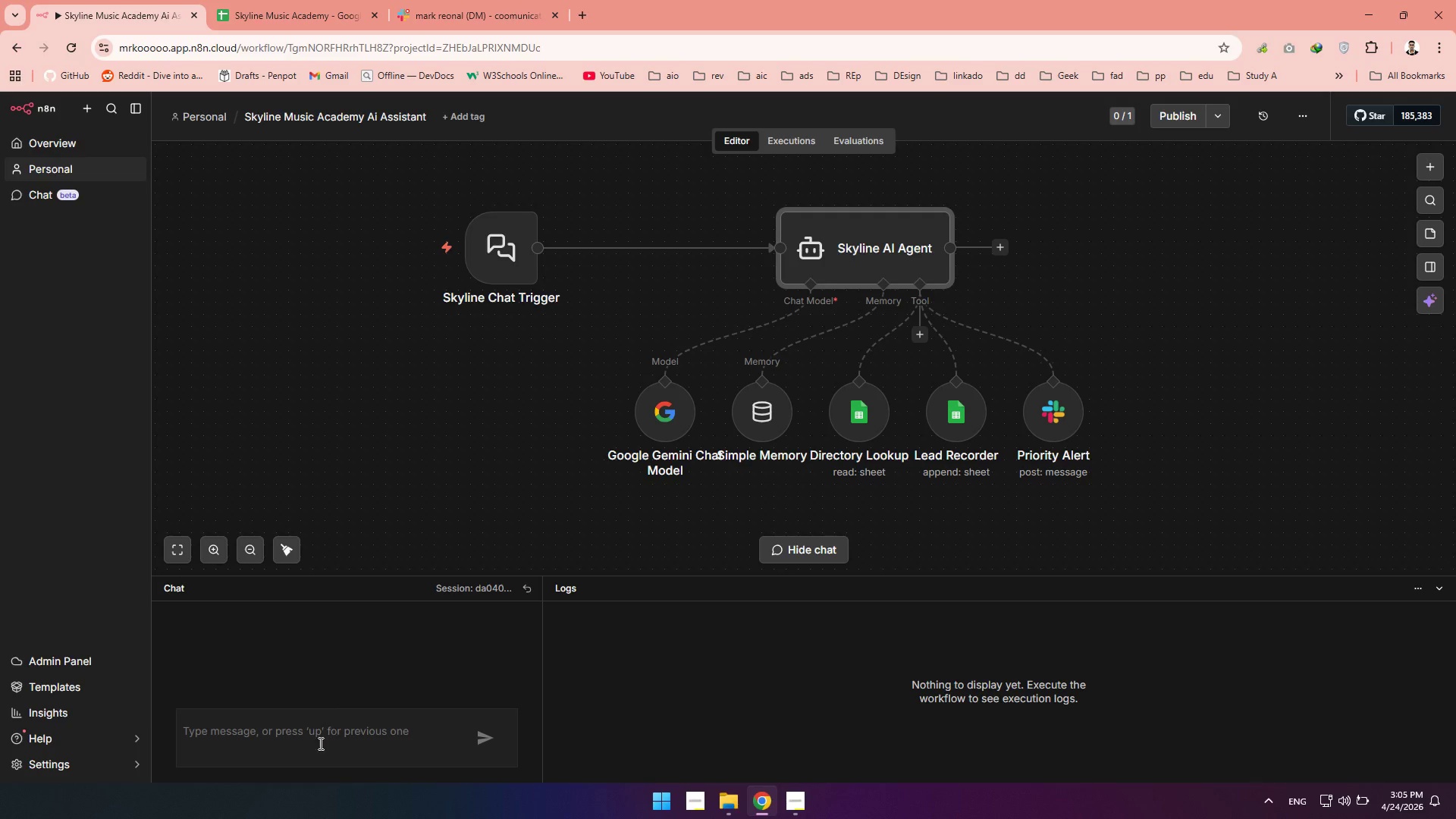 
left_click([300, 743])
 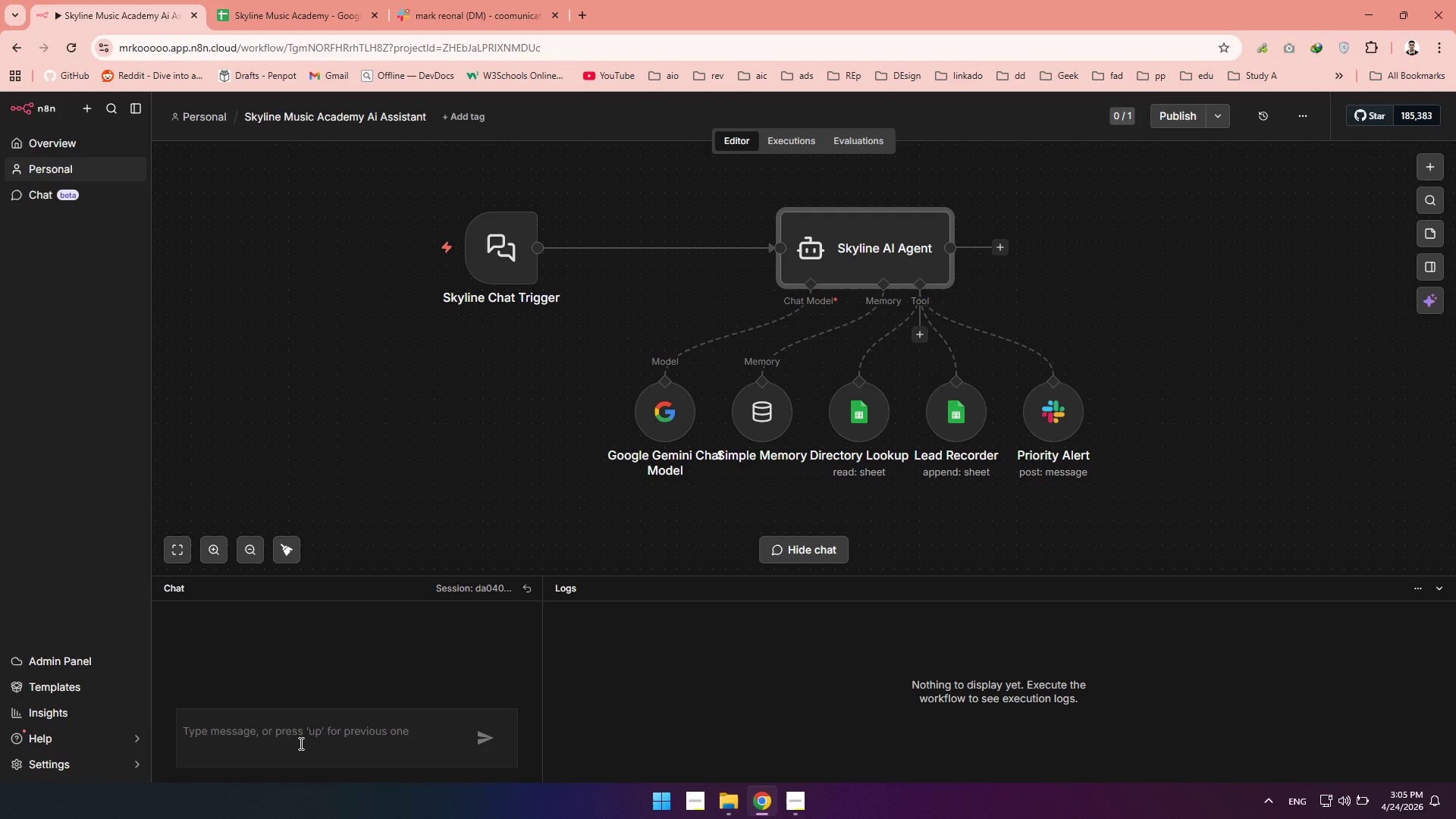 
type(hello my name is uglu zengada and i want to learn piano and i havnt played it before)
 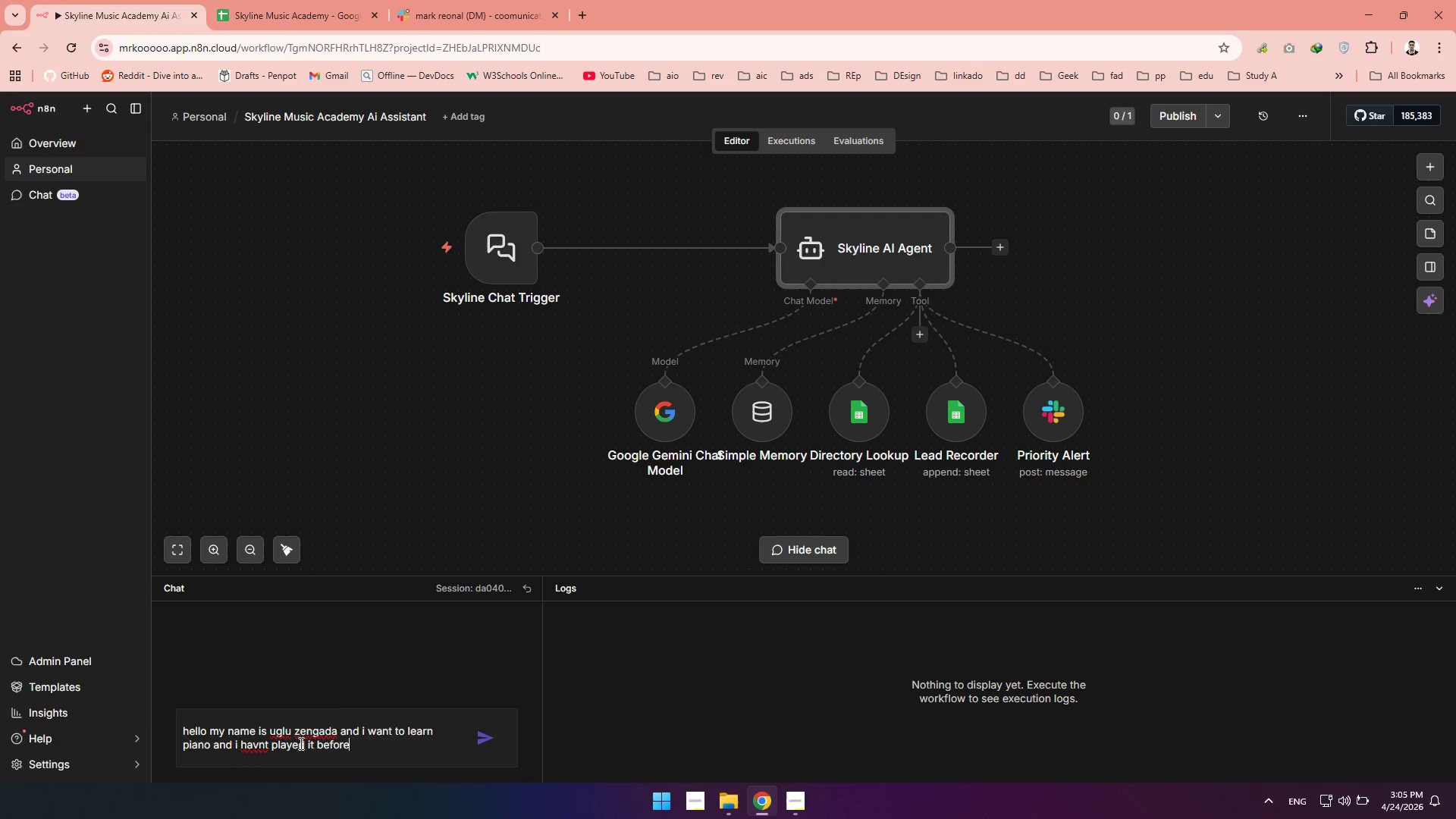 
key(Enter)
 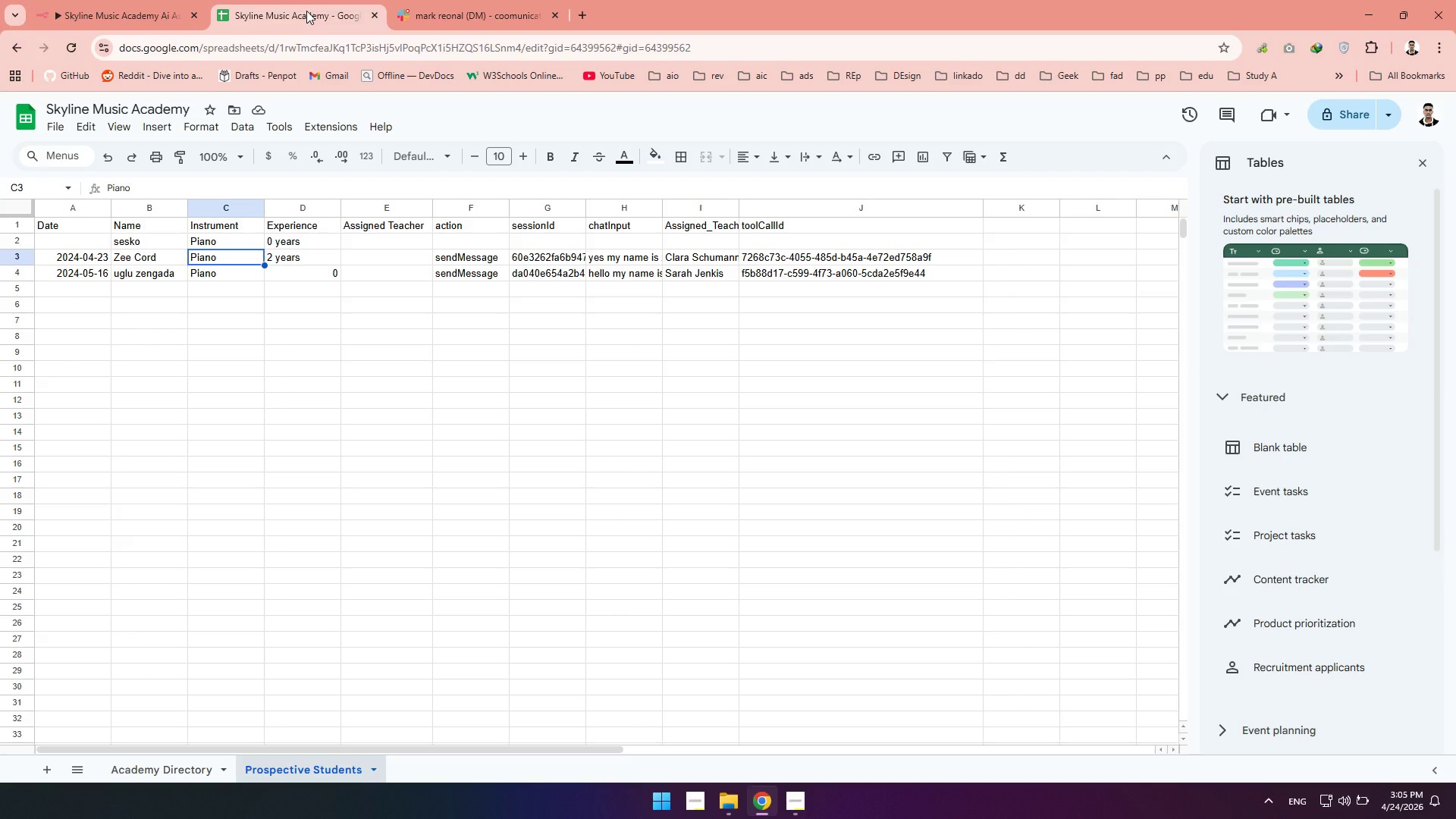 
wait(34.03)
 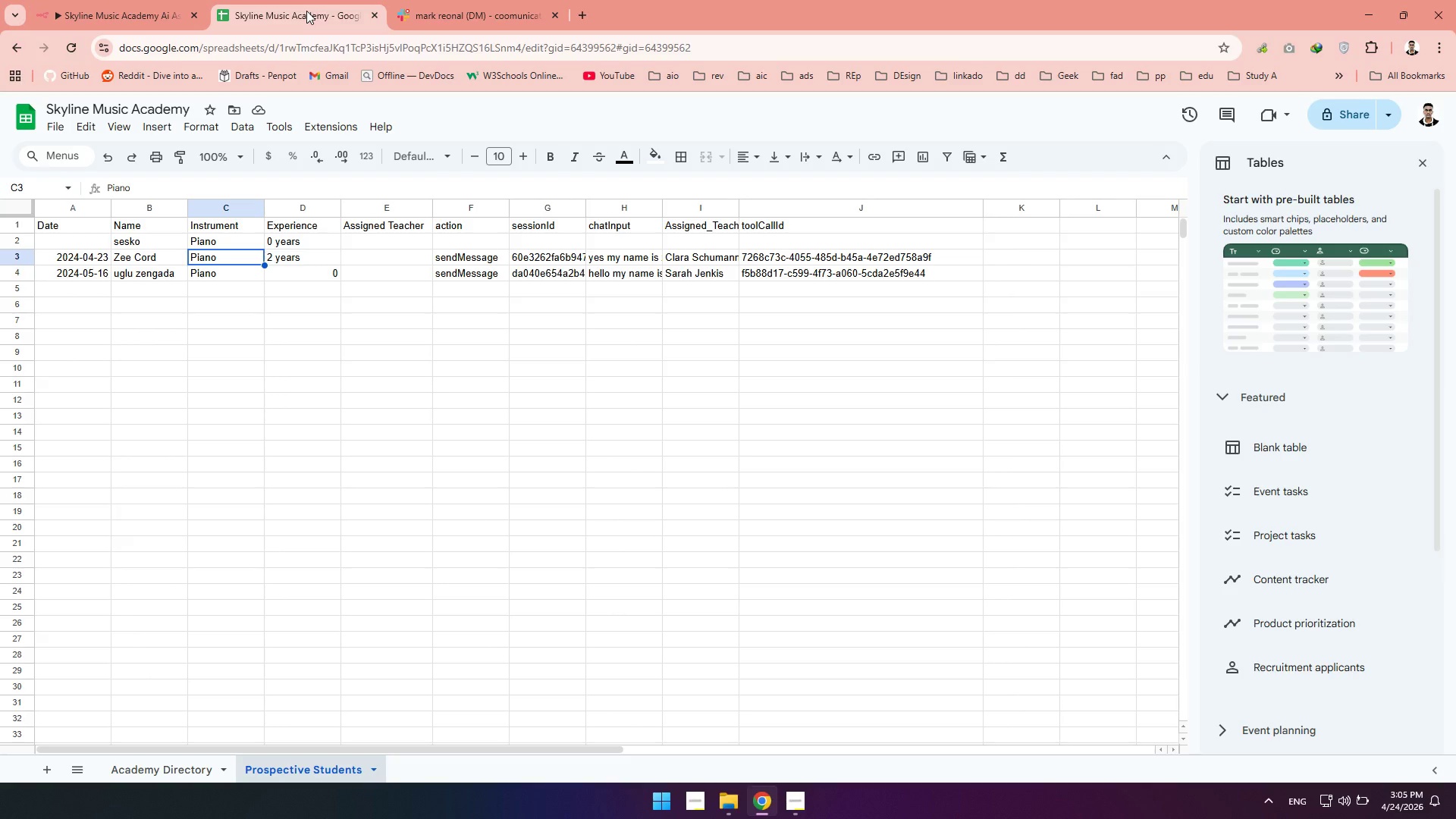 
left_click_drag(start_coordinate=[437, 224], to_coordinate=[848, 275])
 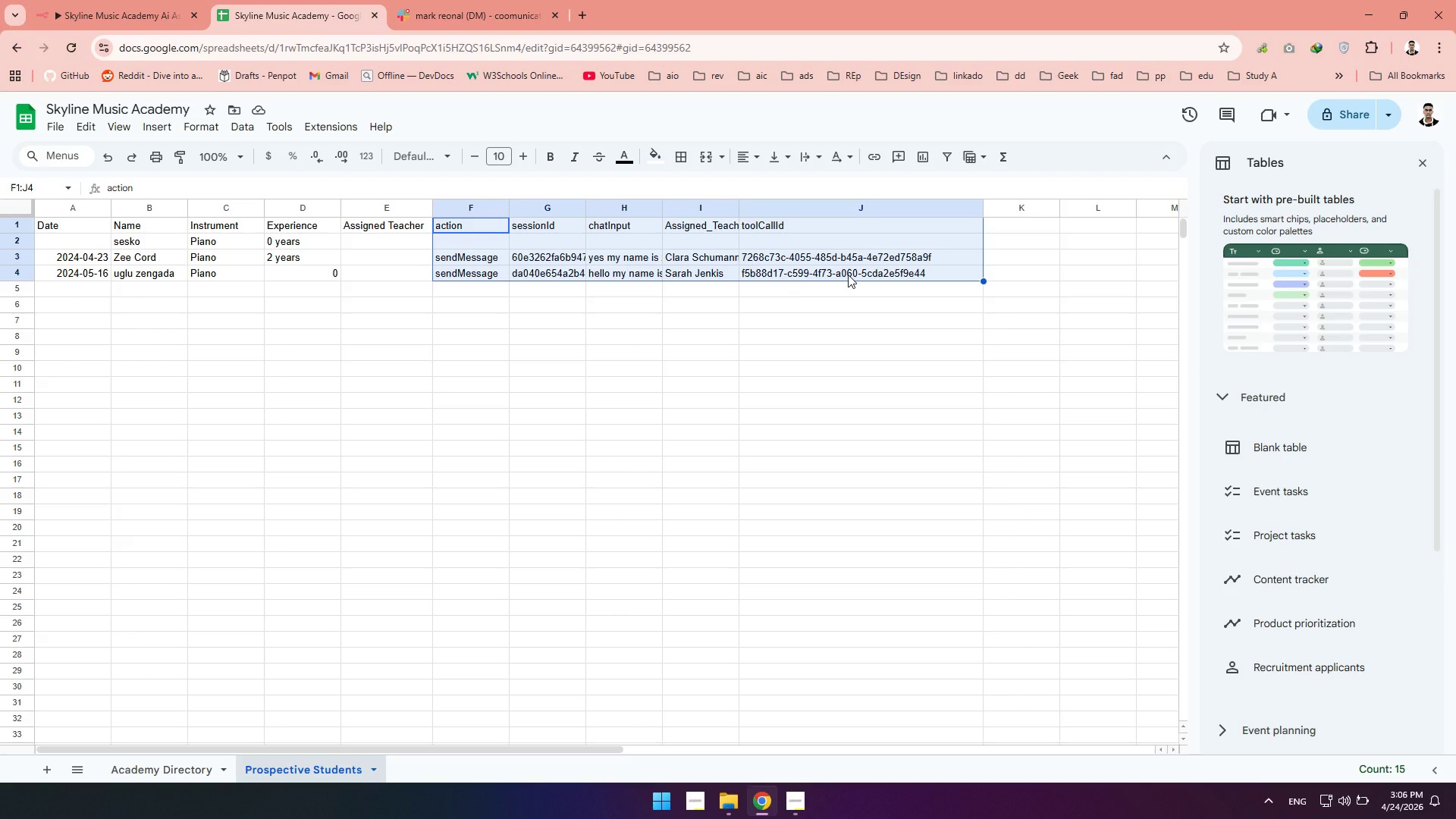 
key(Delete)
 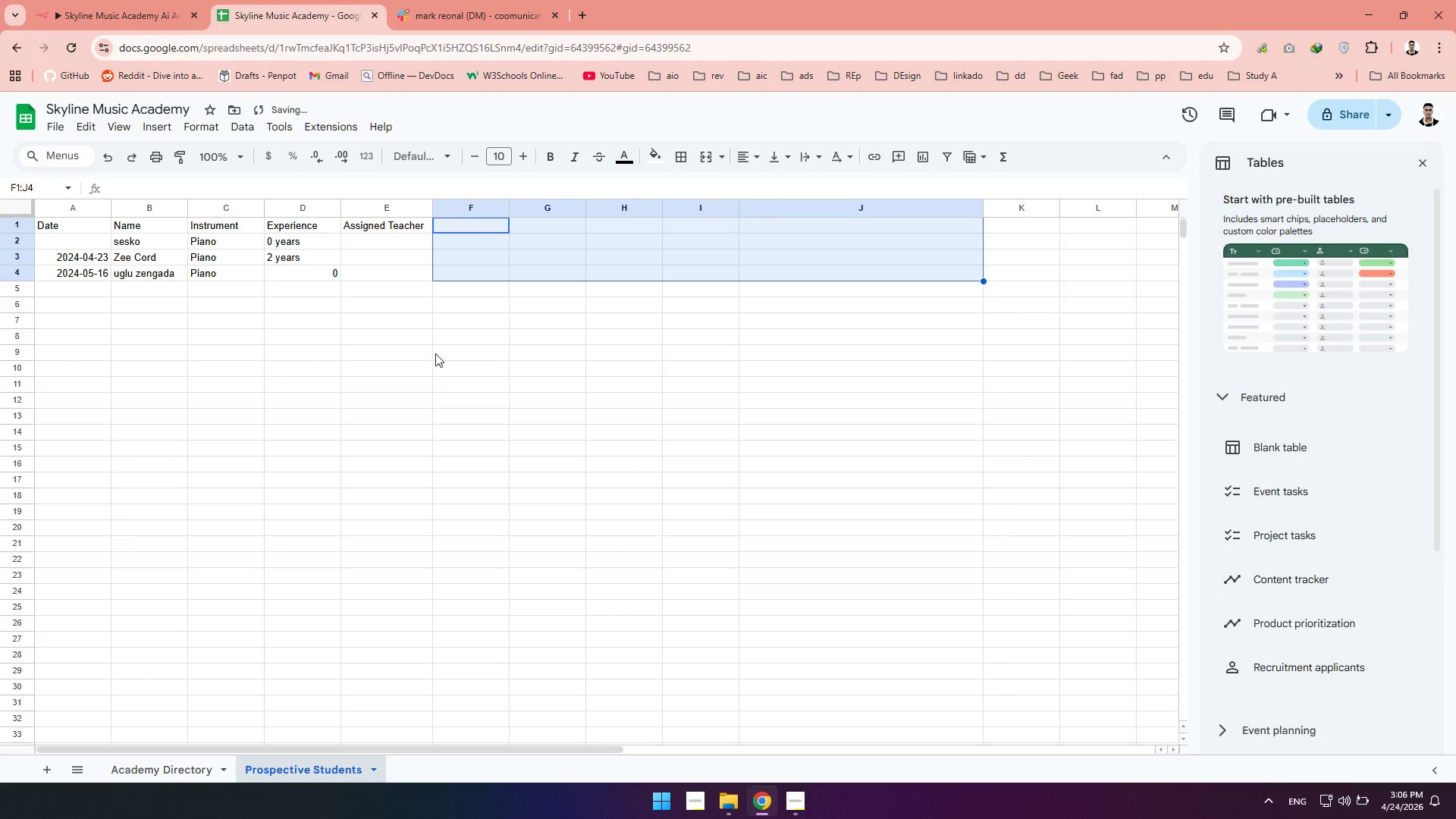 
left_click([435, 353])
 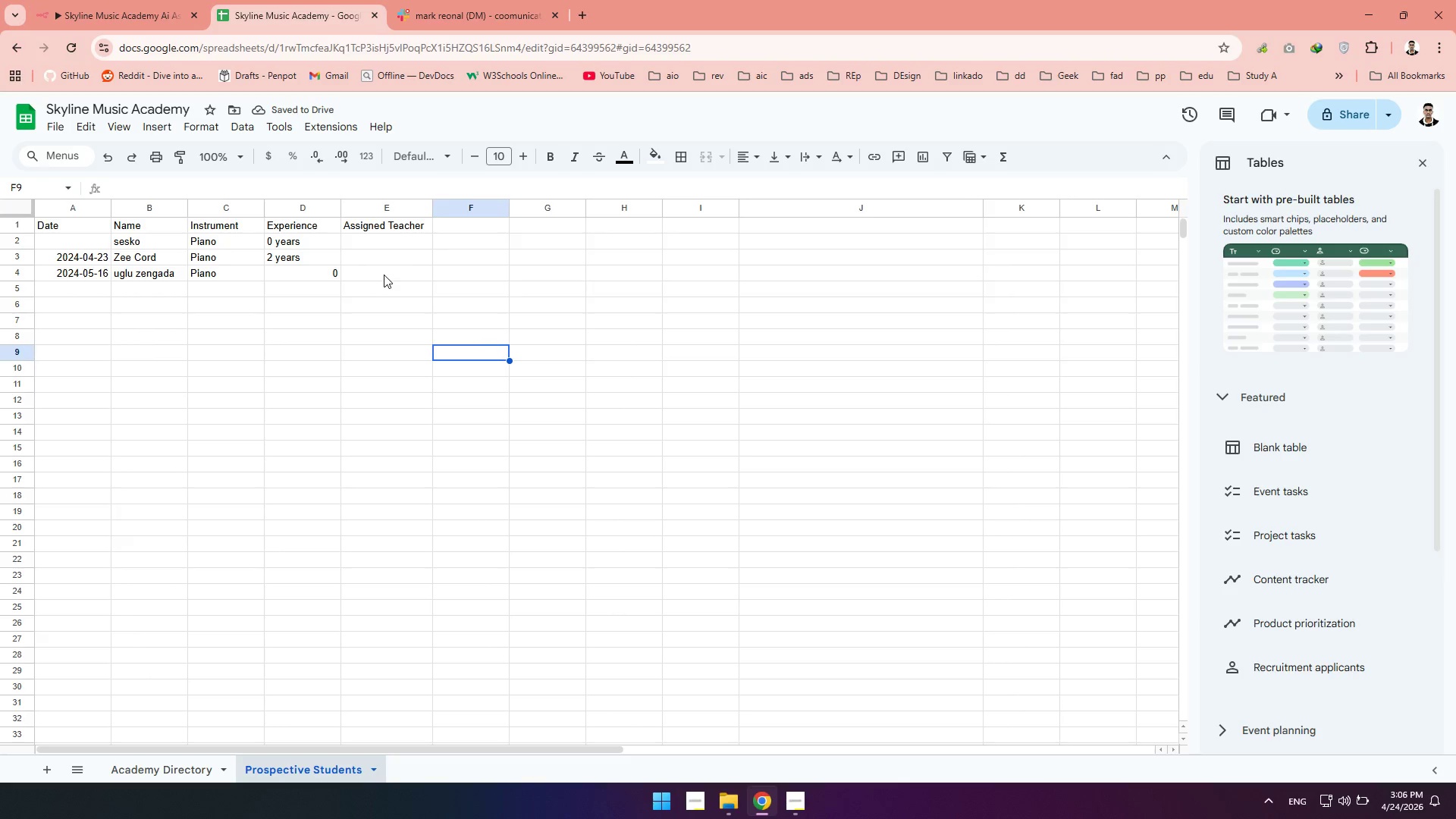 
left_click([384, 275])
 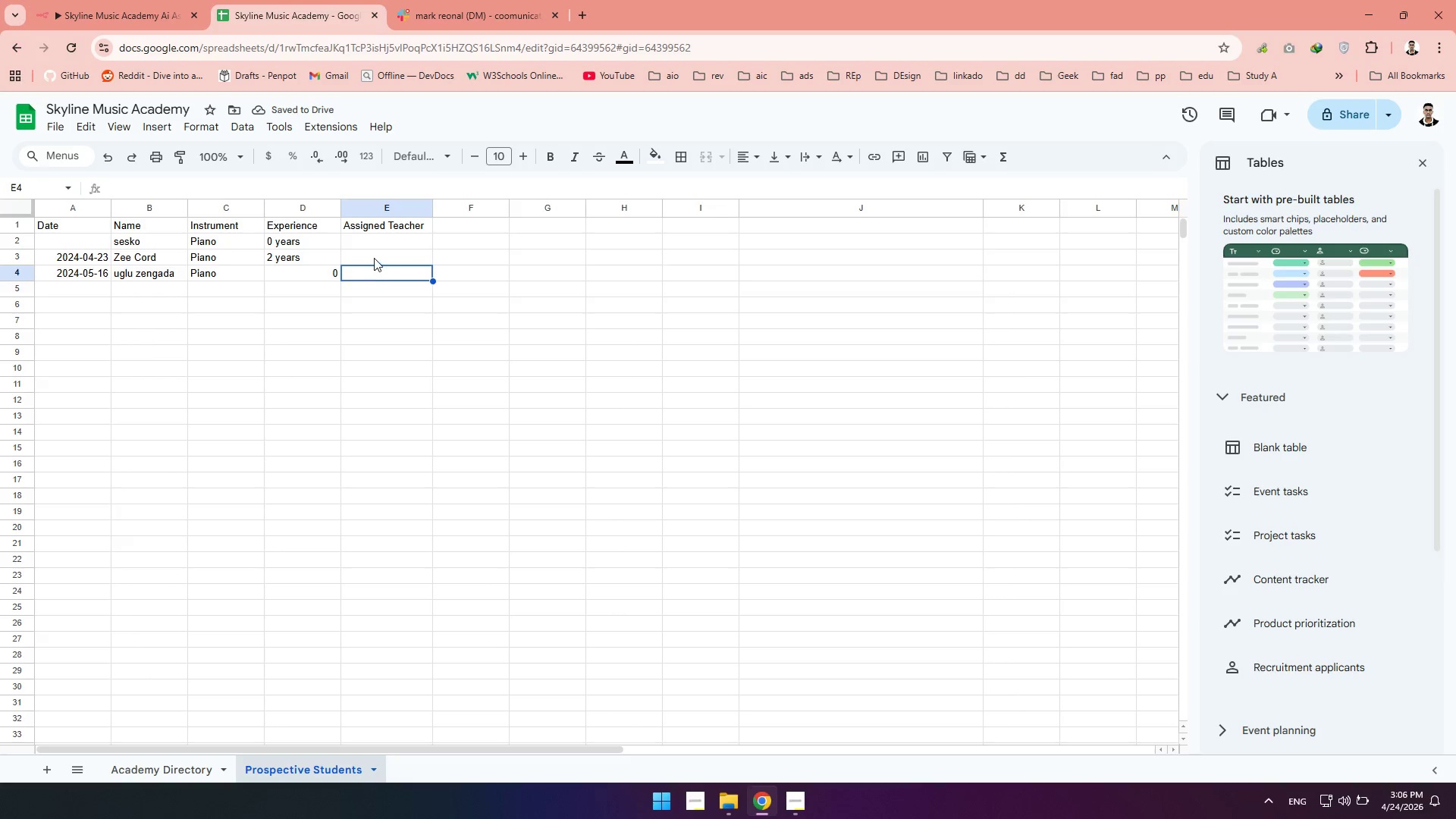 
left_click([373, 258])
 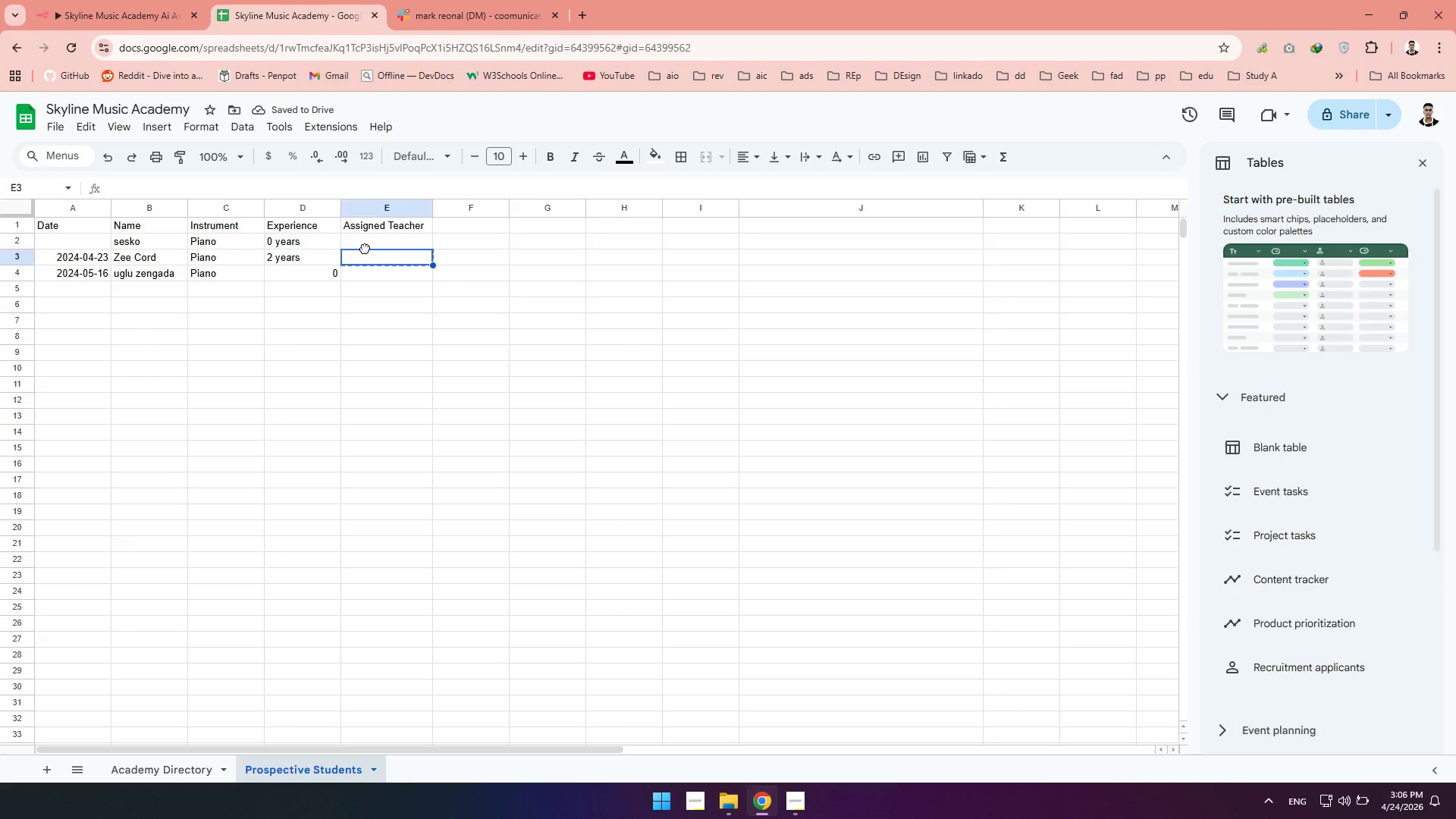 
left_click([365, 248])
 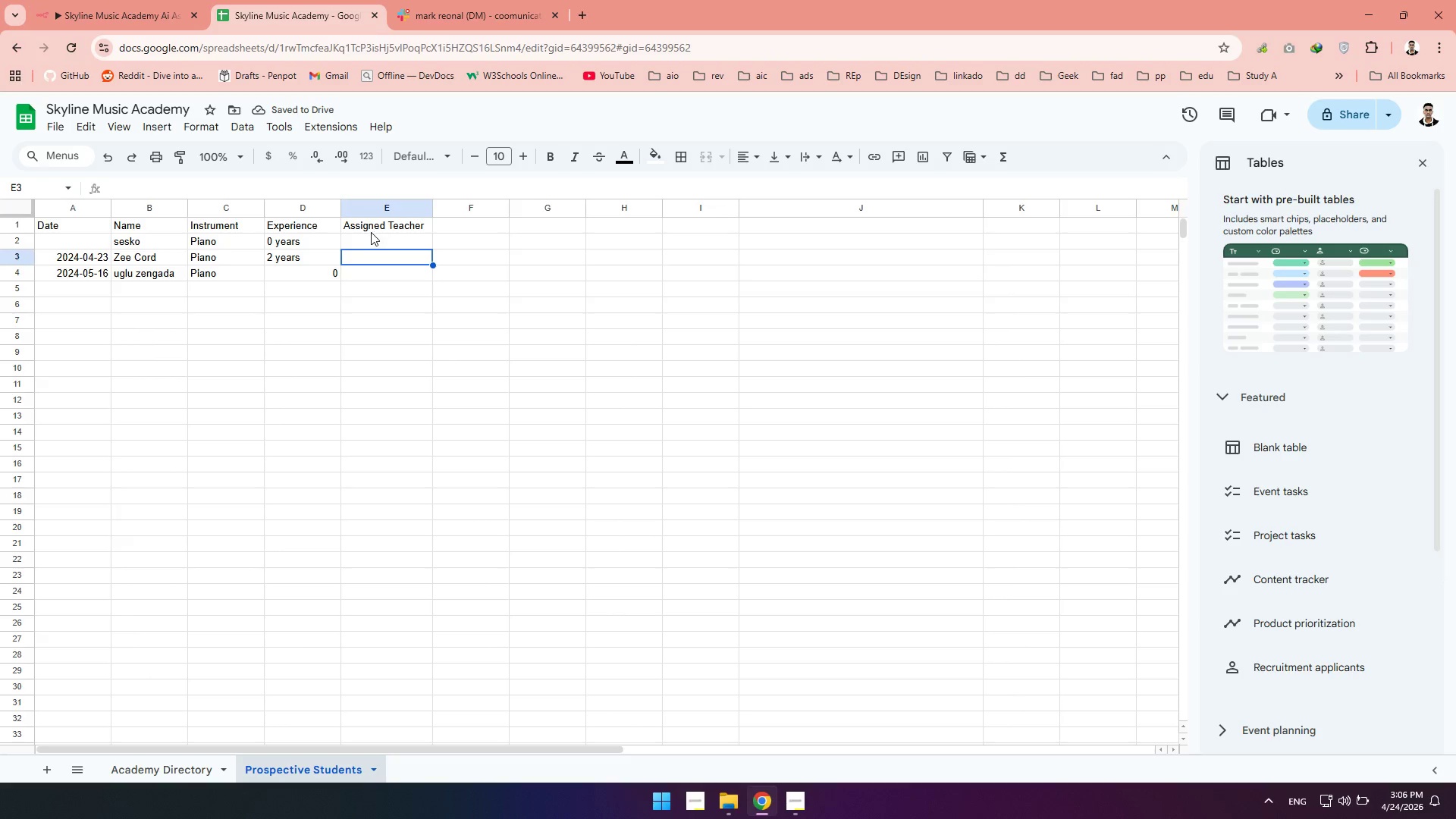 
left_click([371, 233])
 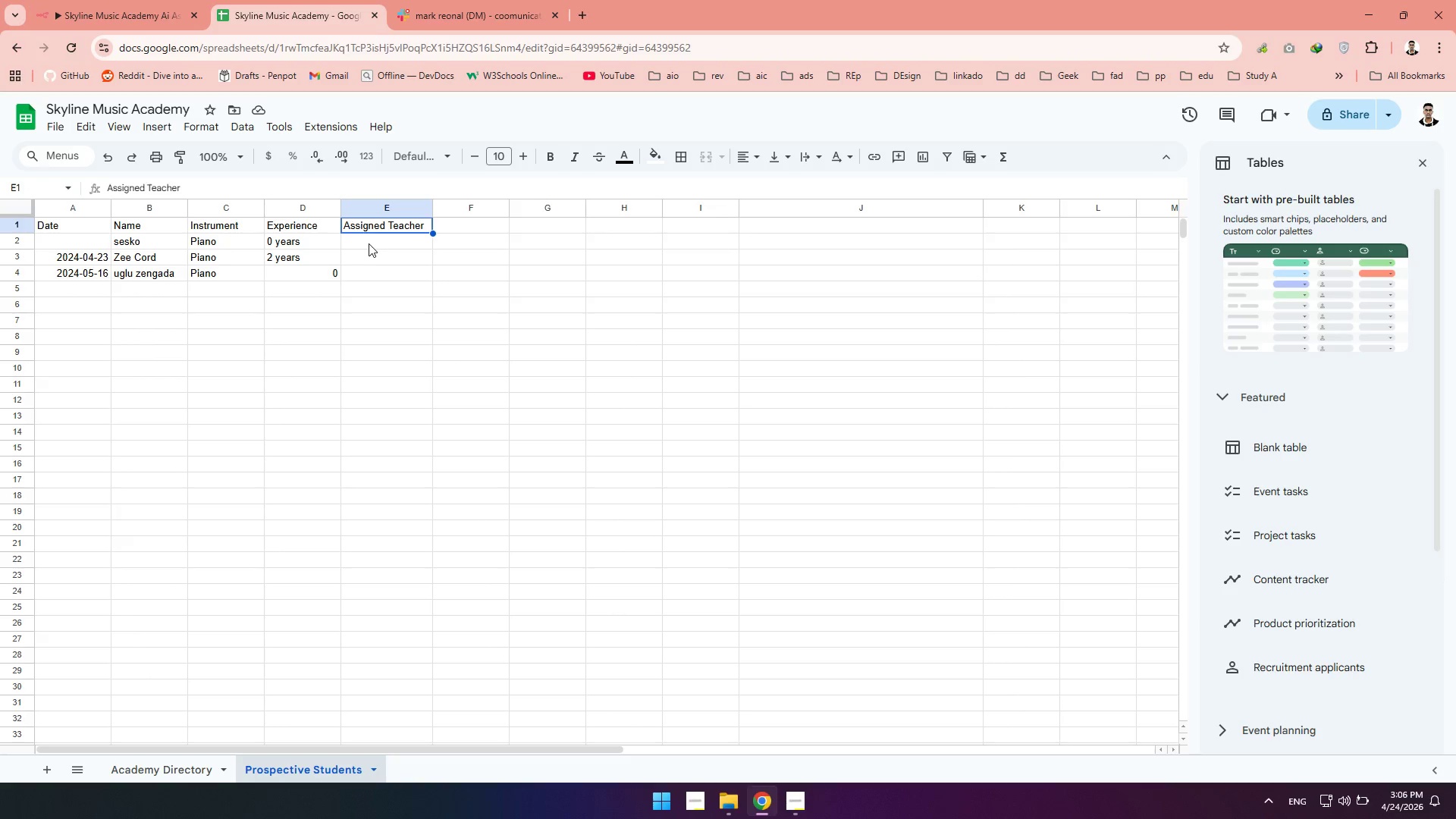 
left_click([369, 243])
 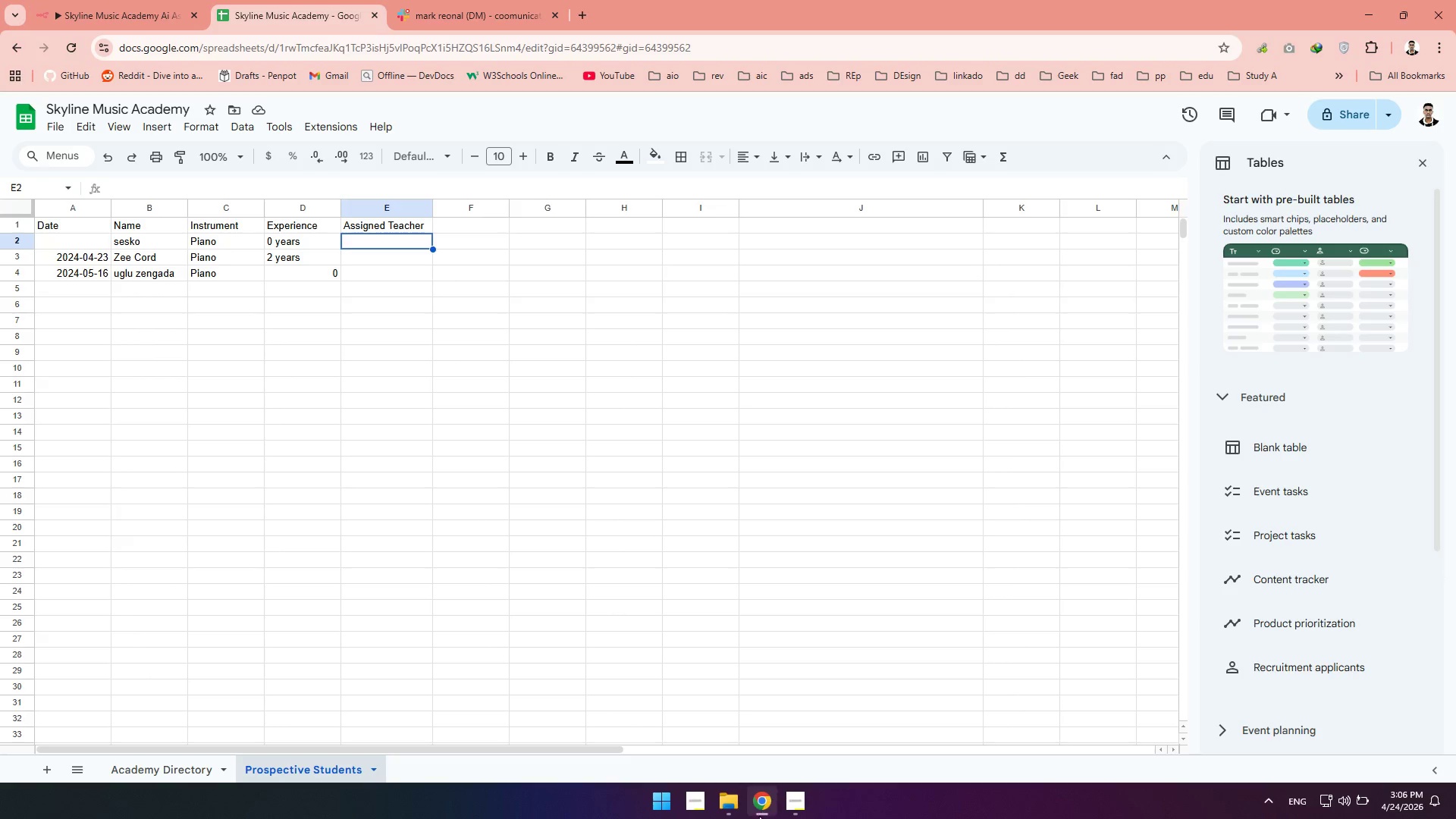 
left_click([759, 818])